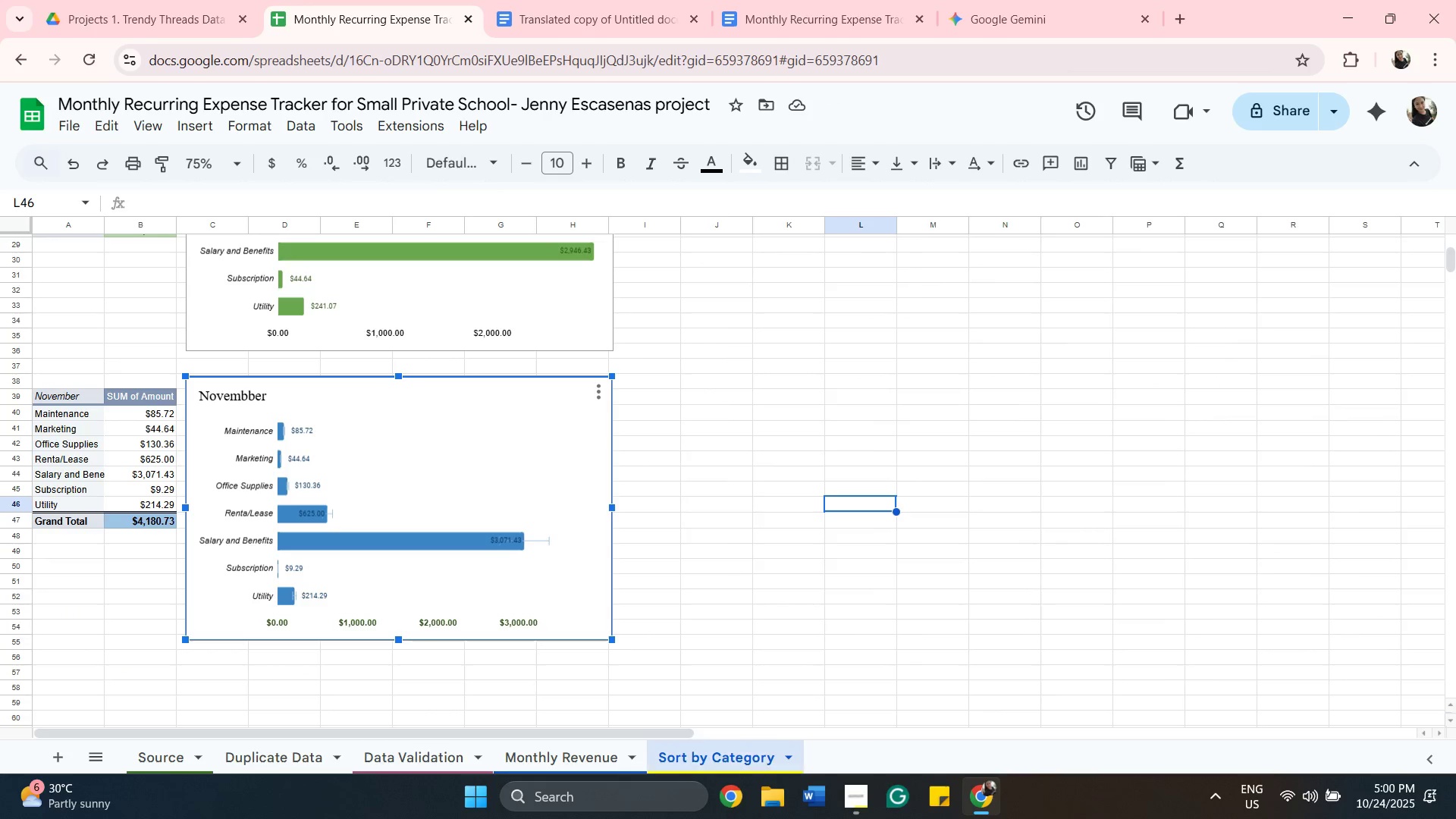 
wait(5.7)
 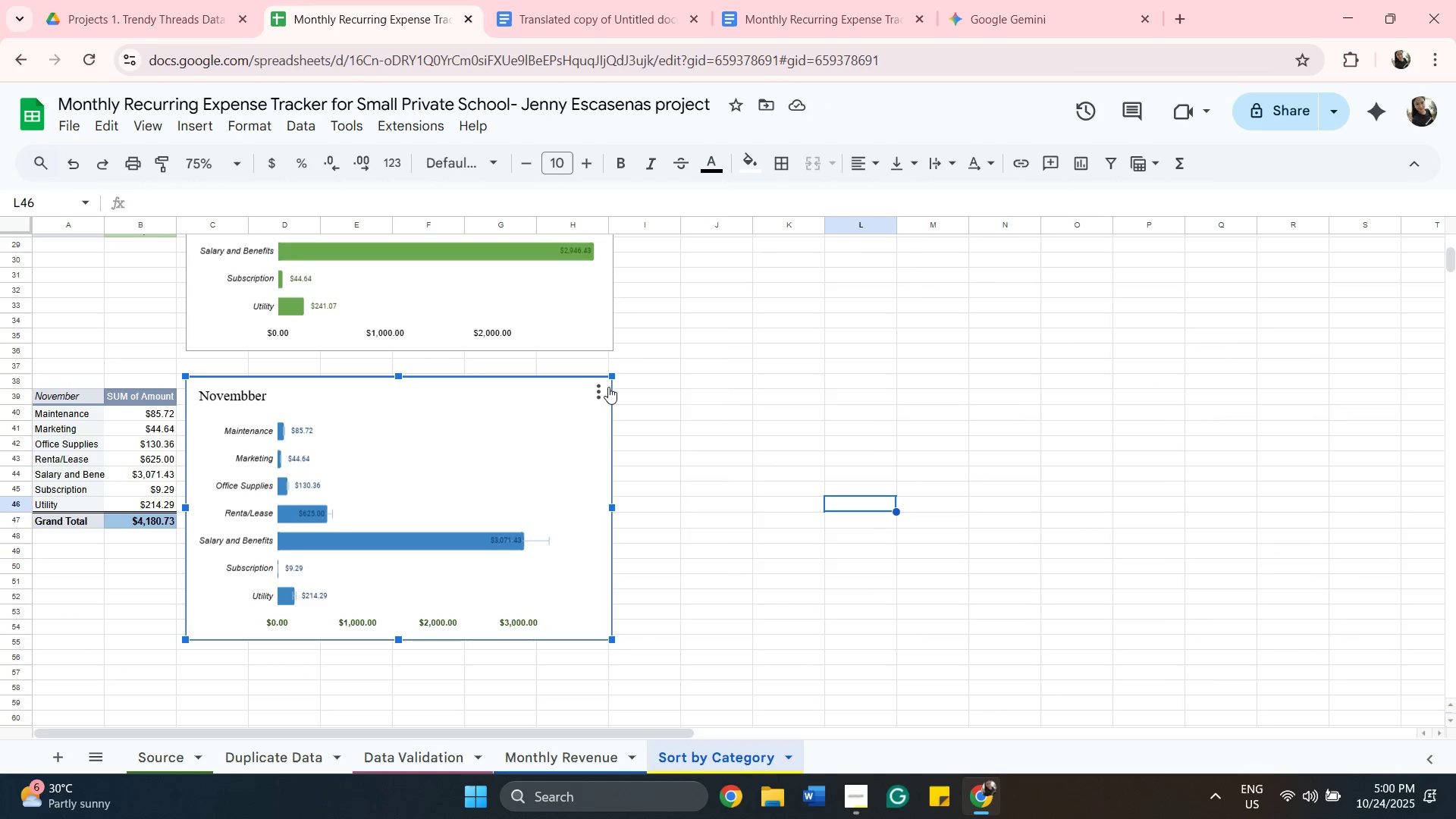 
left_click([526, 755])
 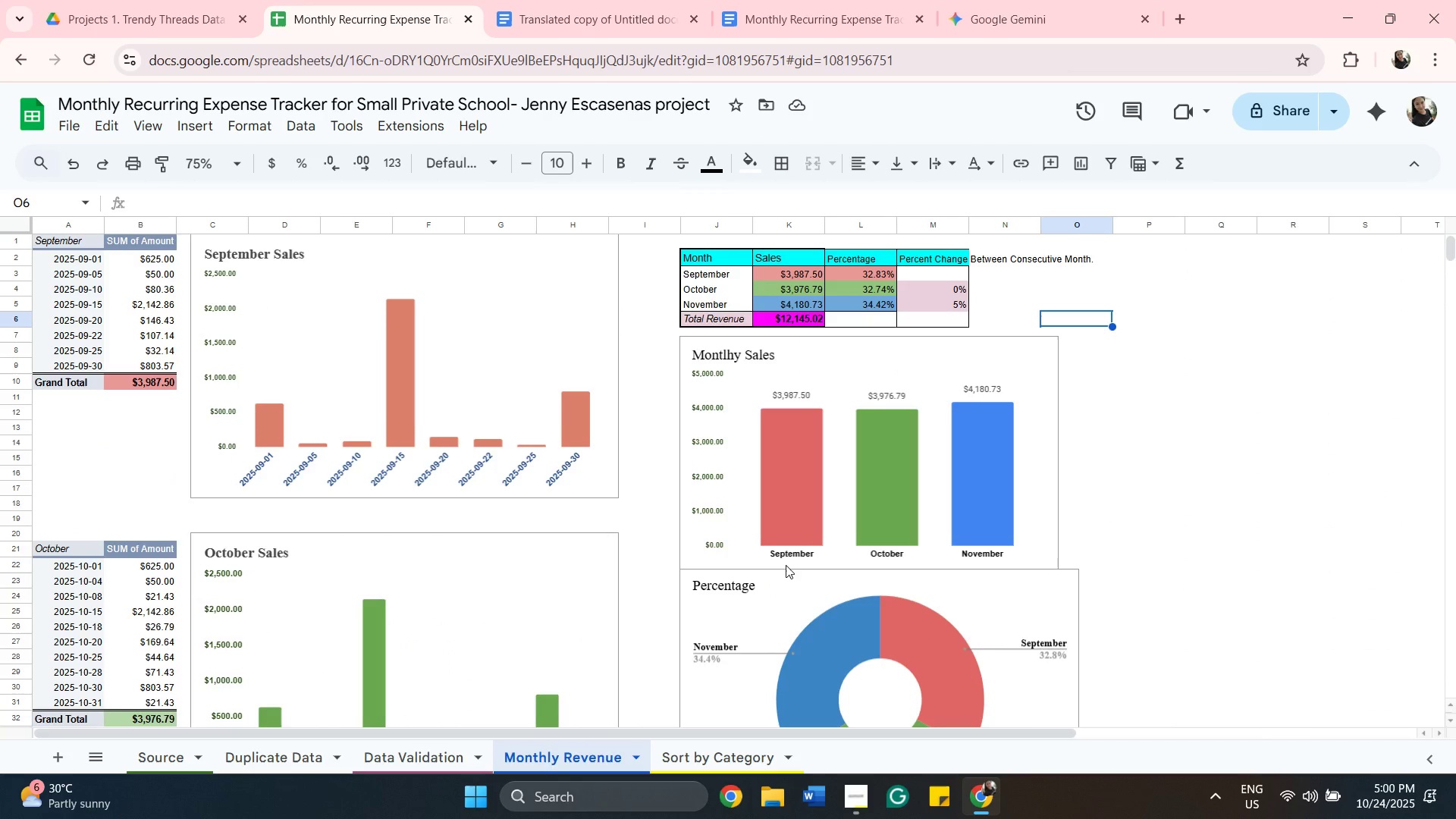 
scroll: coordinate [788, 556], scroll_direction: up, amount: 2.0
 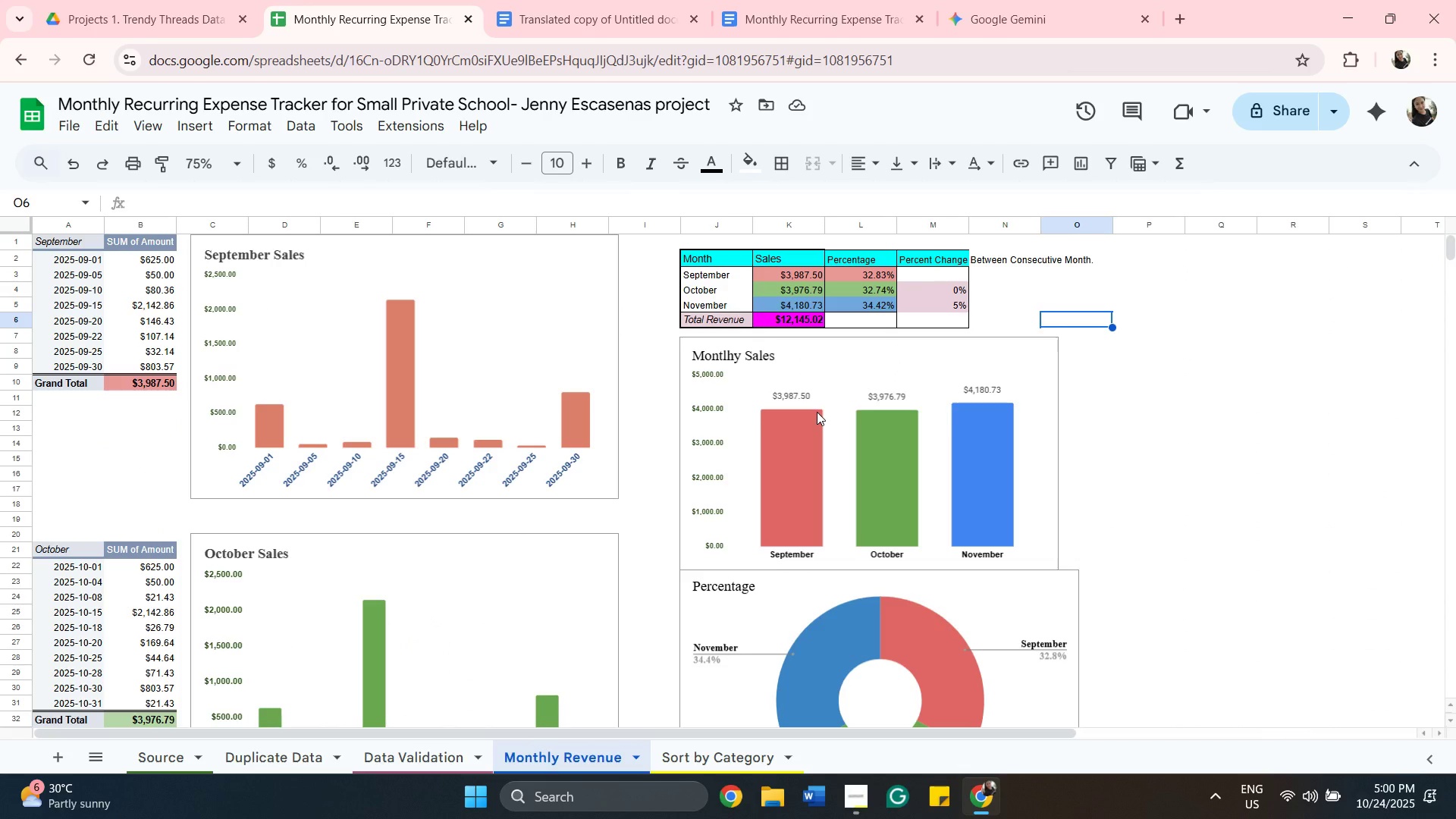 
scroll: coordinate [817, 412], scroll_direction: none, amount: 0.0
 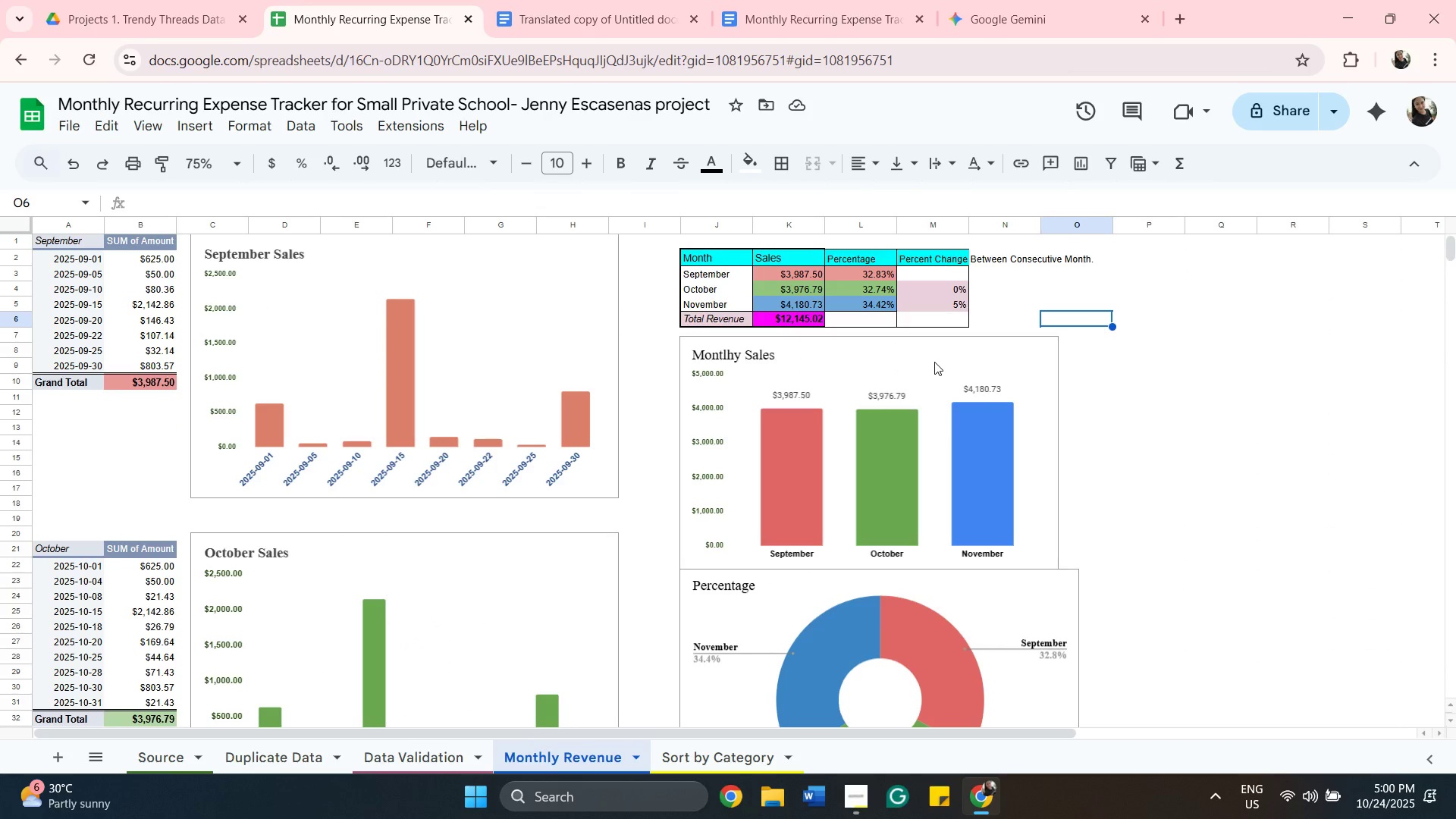 
left_click([934, 362])
 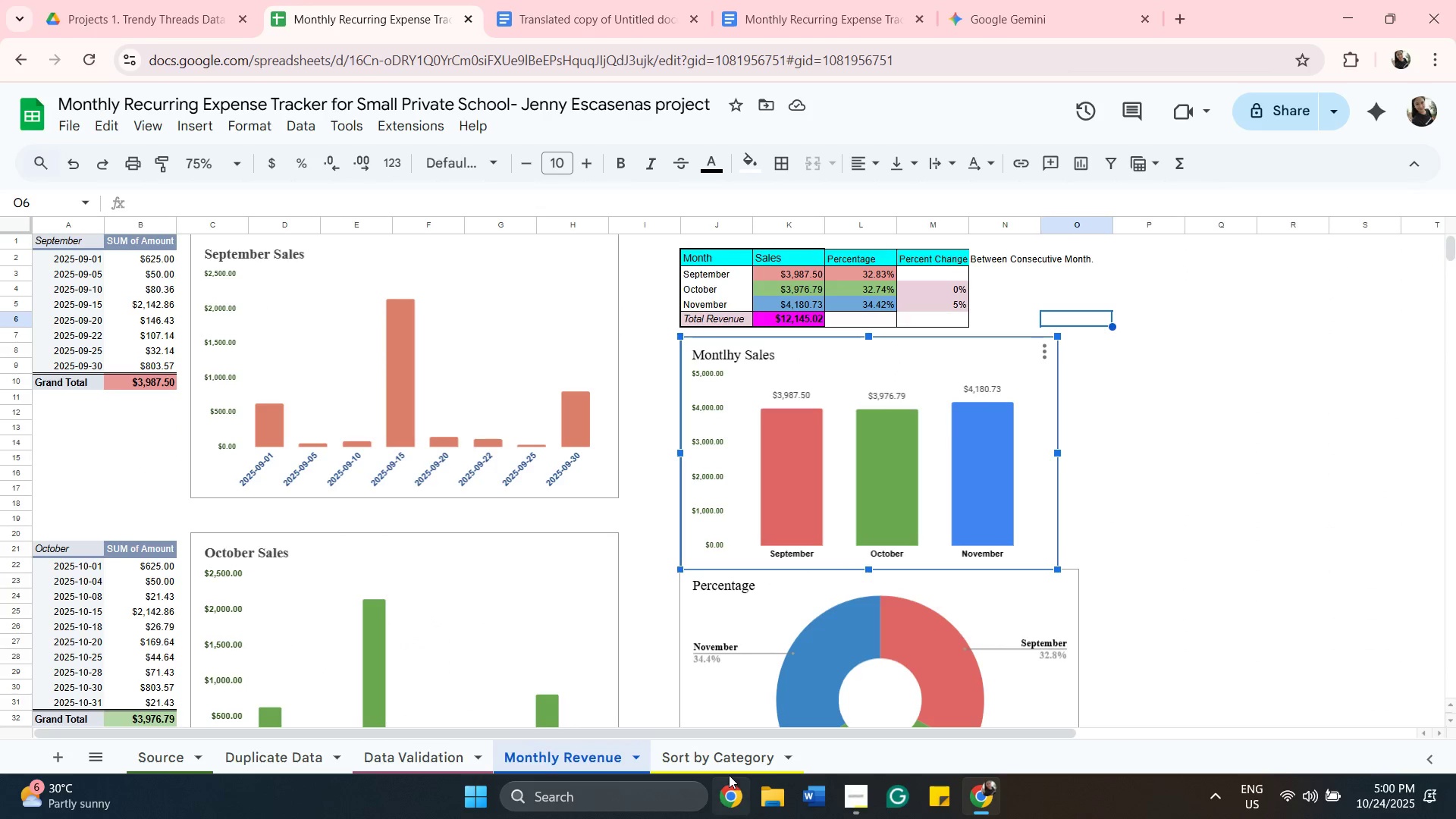 
left_click([719, 764])
 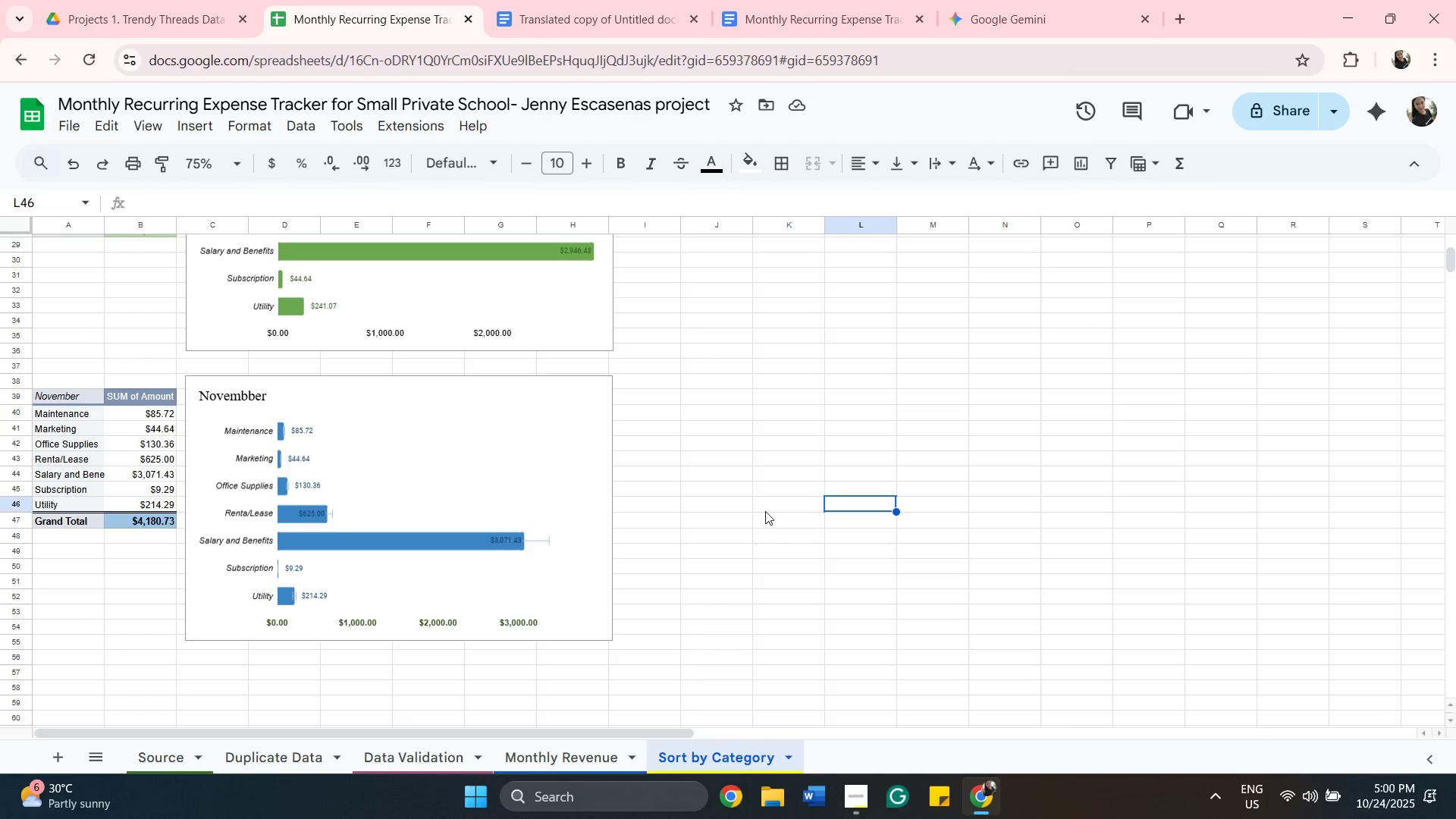 
scroll: coordinate [765, 511], scroll_direction: up, amount: 10.0
 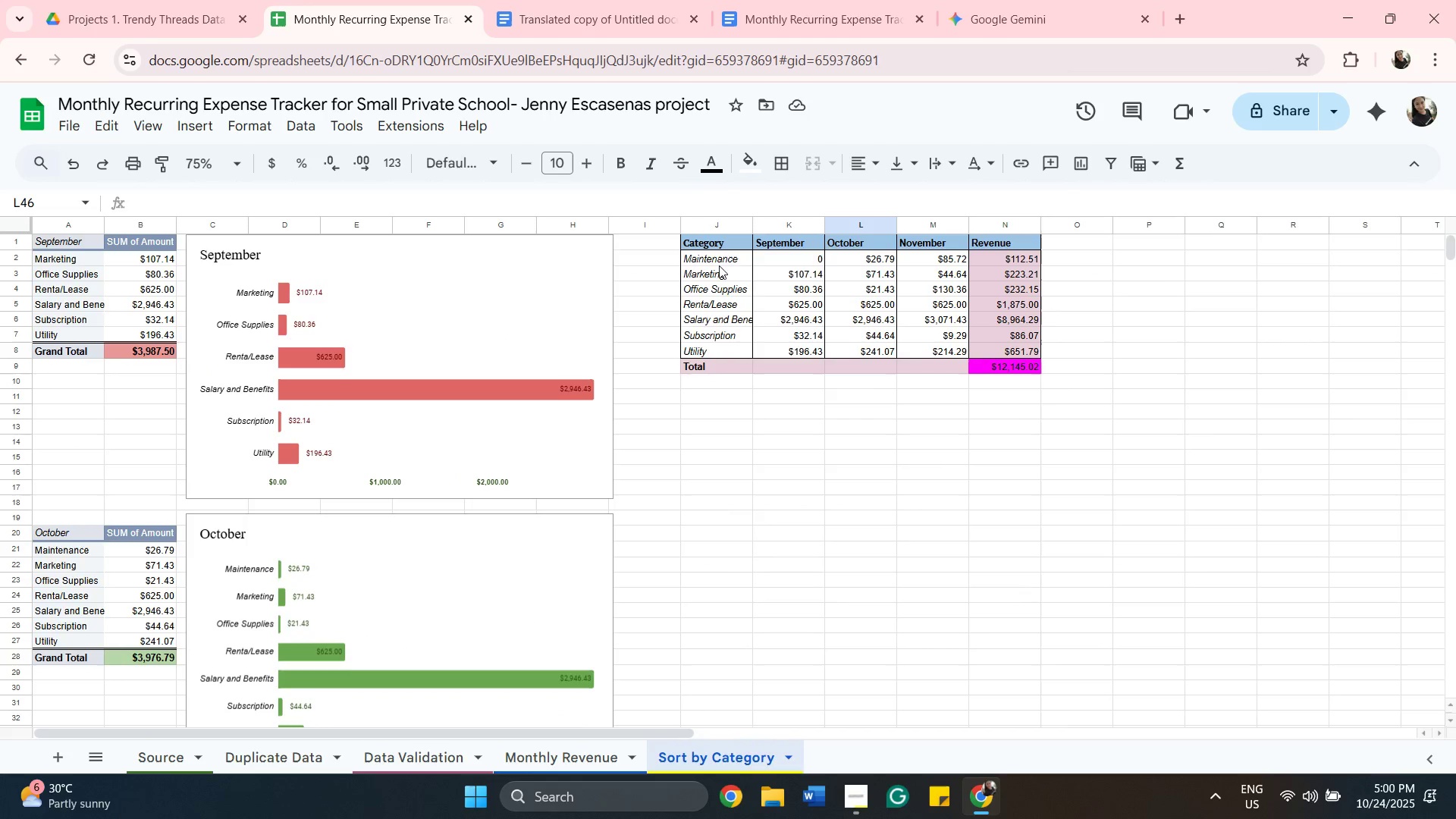 
left_click([718, 256])
 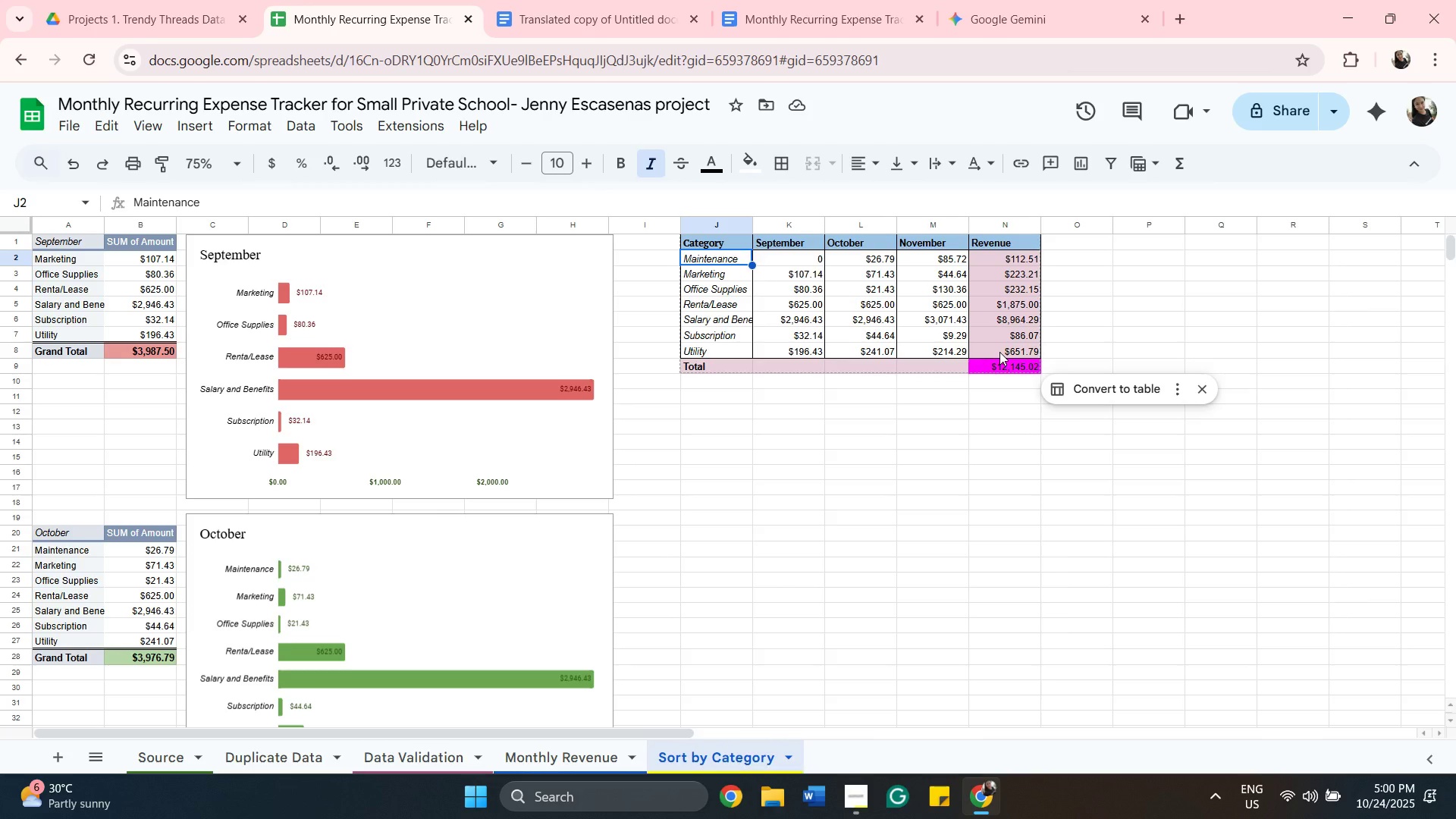 
hold_key(key=ShiftLeft, duration=0.4)
 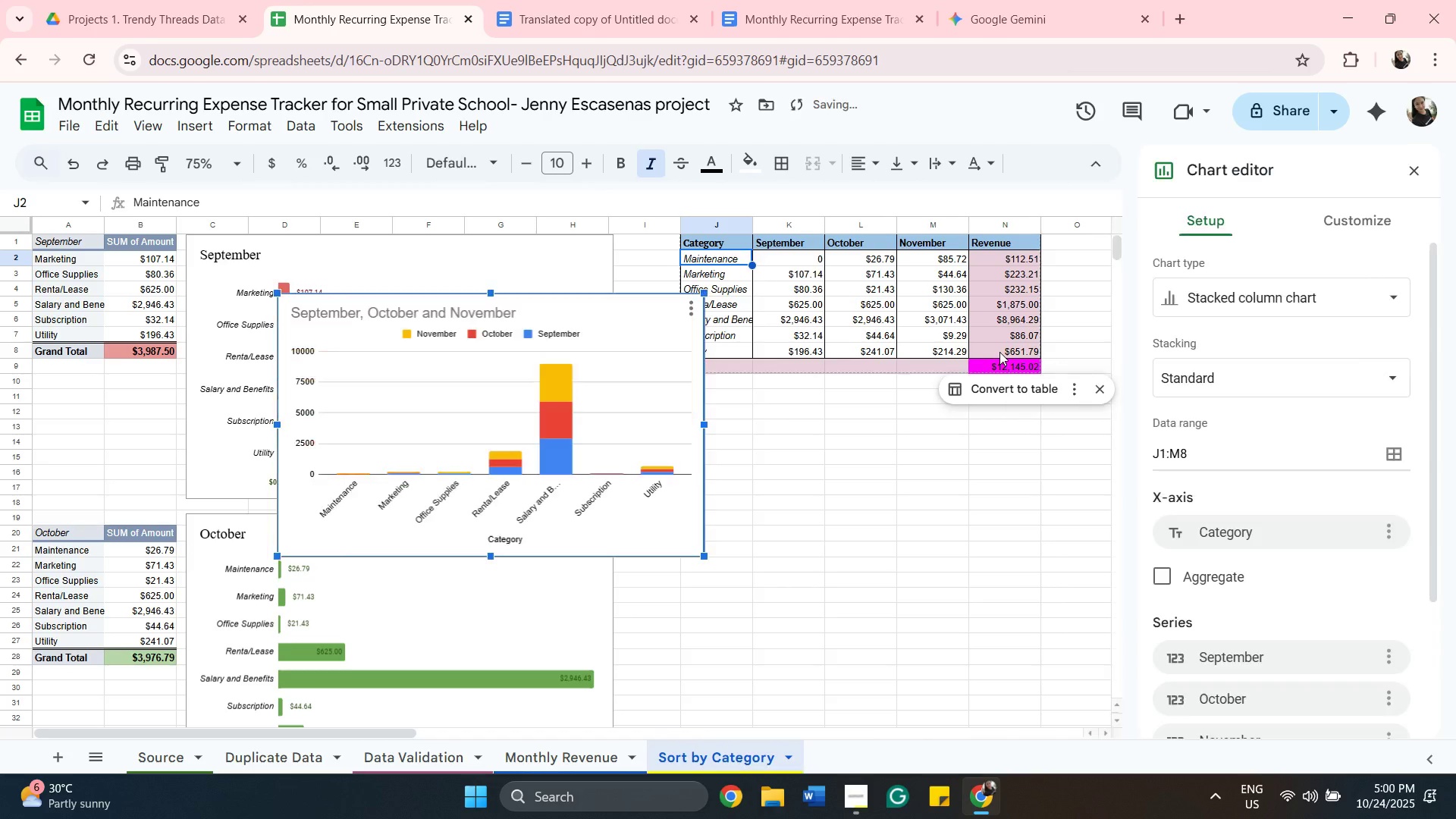 
left_click([999, 352])
 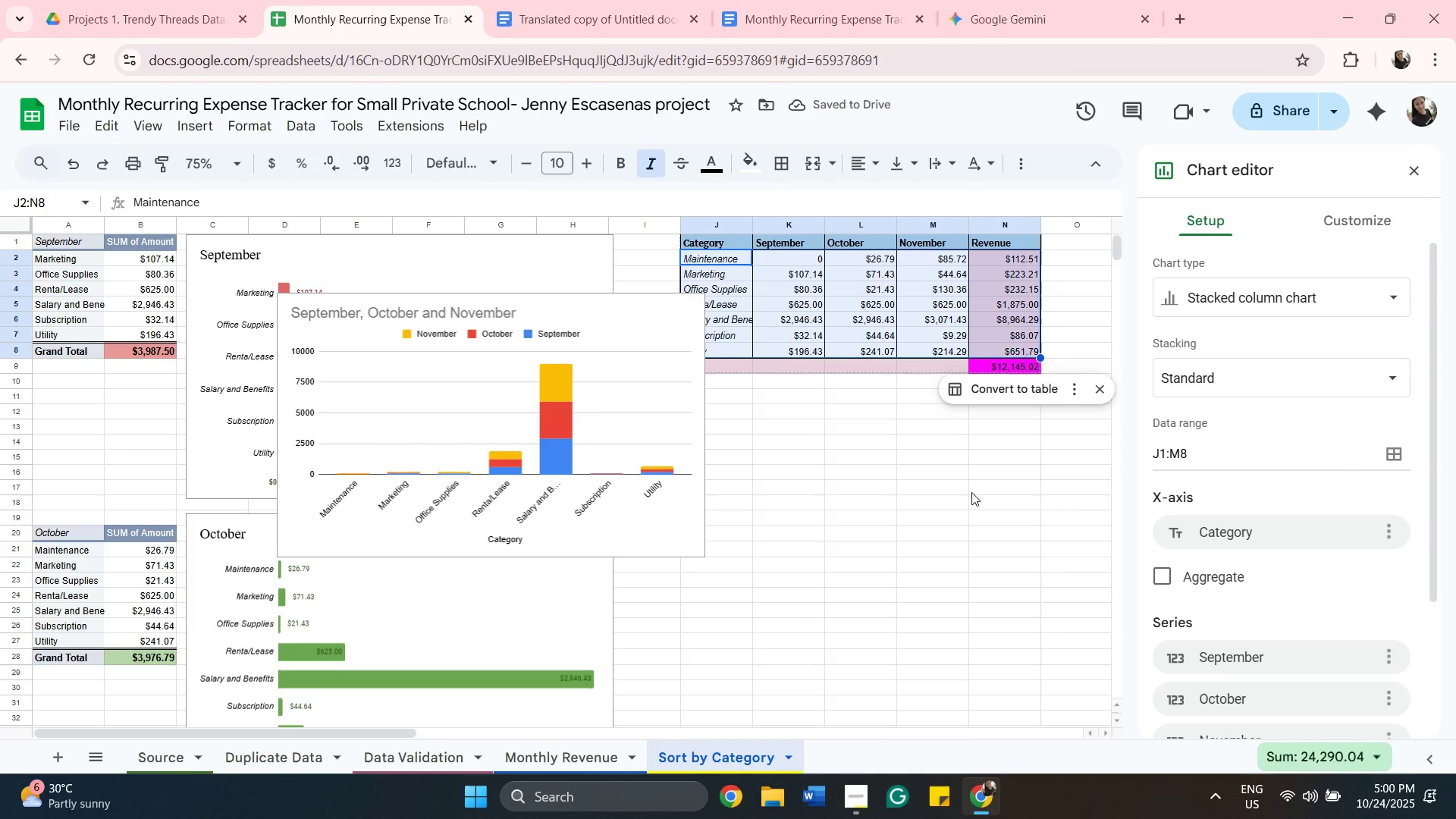 
left_click([925, 534])
 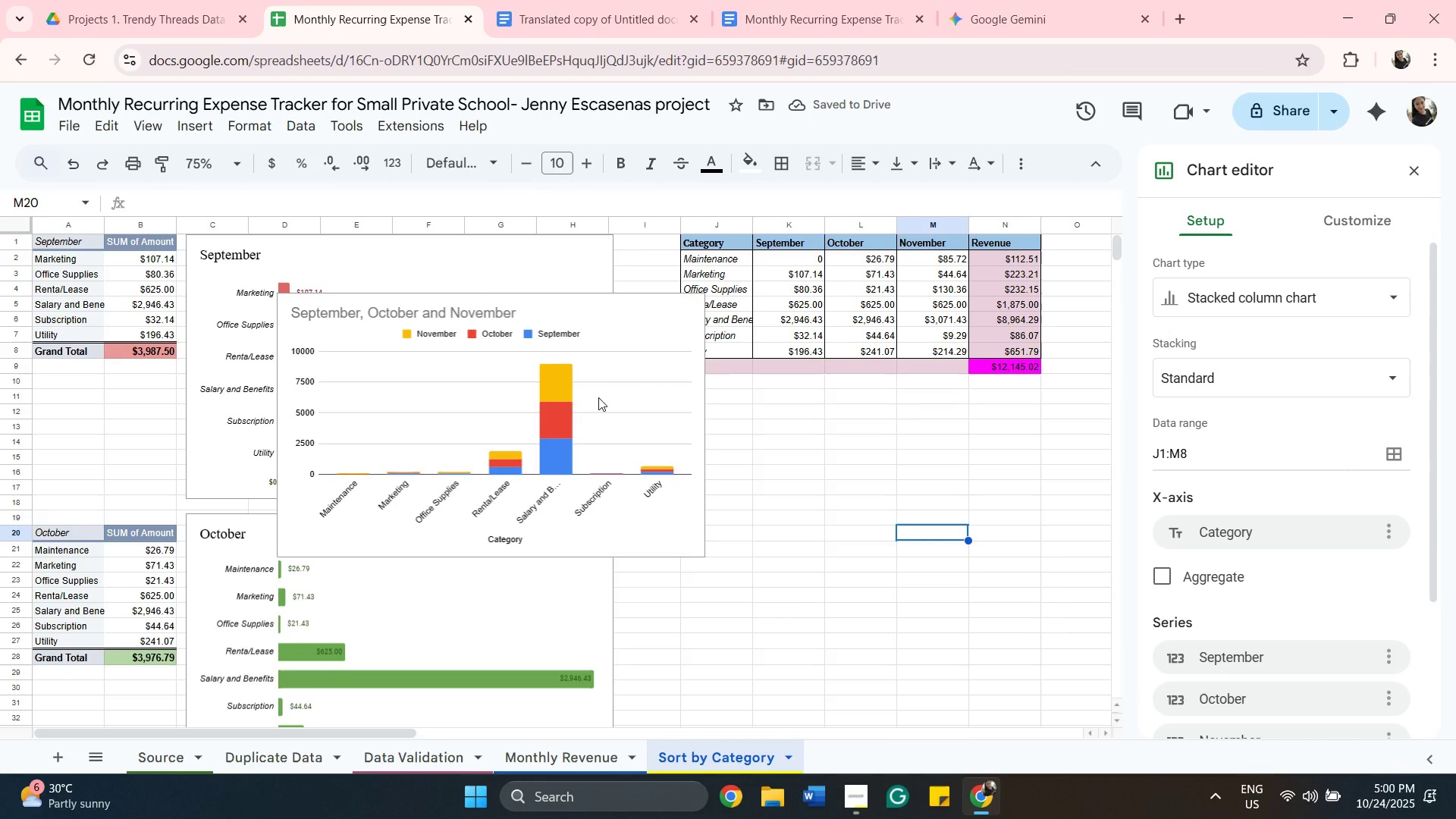 
left_click([598, 397])
 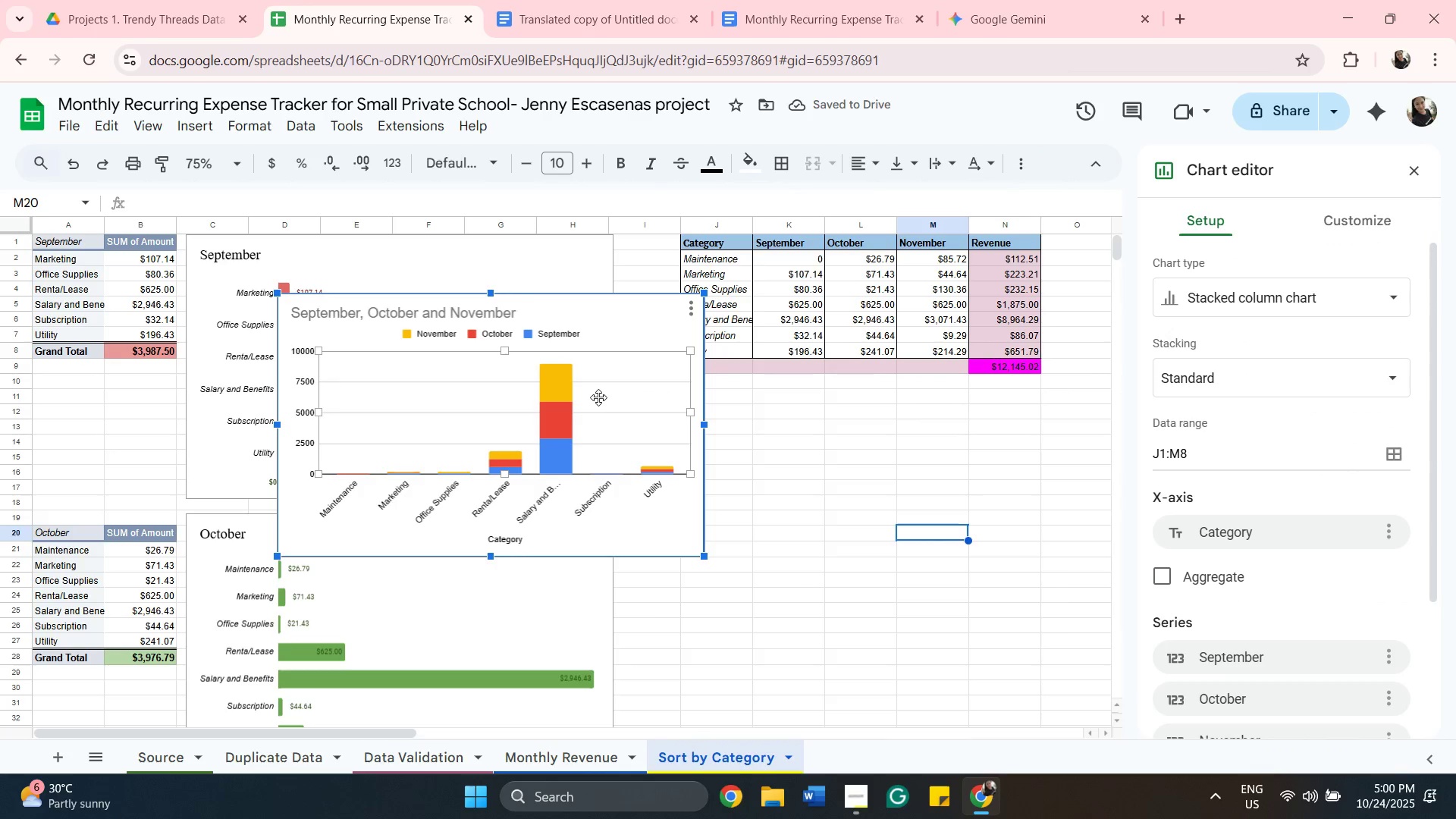 
left_click_drag(start_coordinate=[598, 397], to_coordinate=[611, 402])
 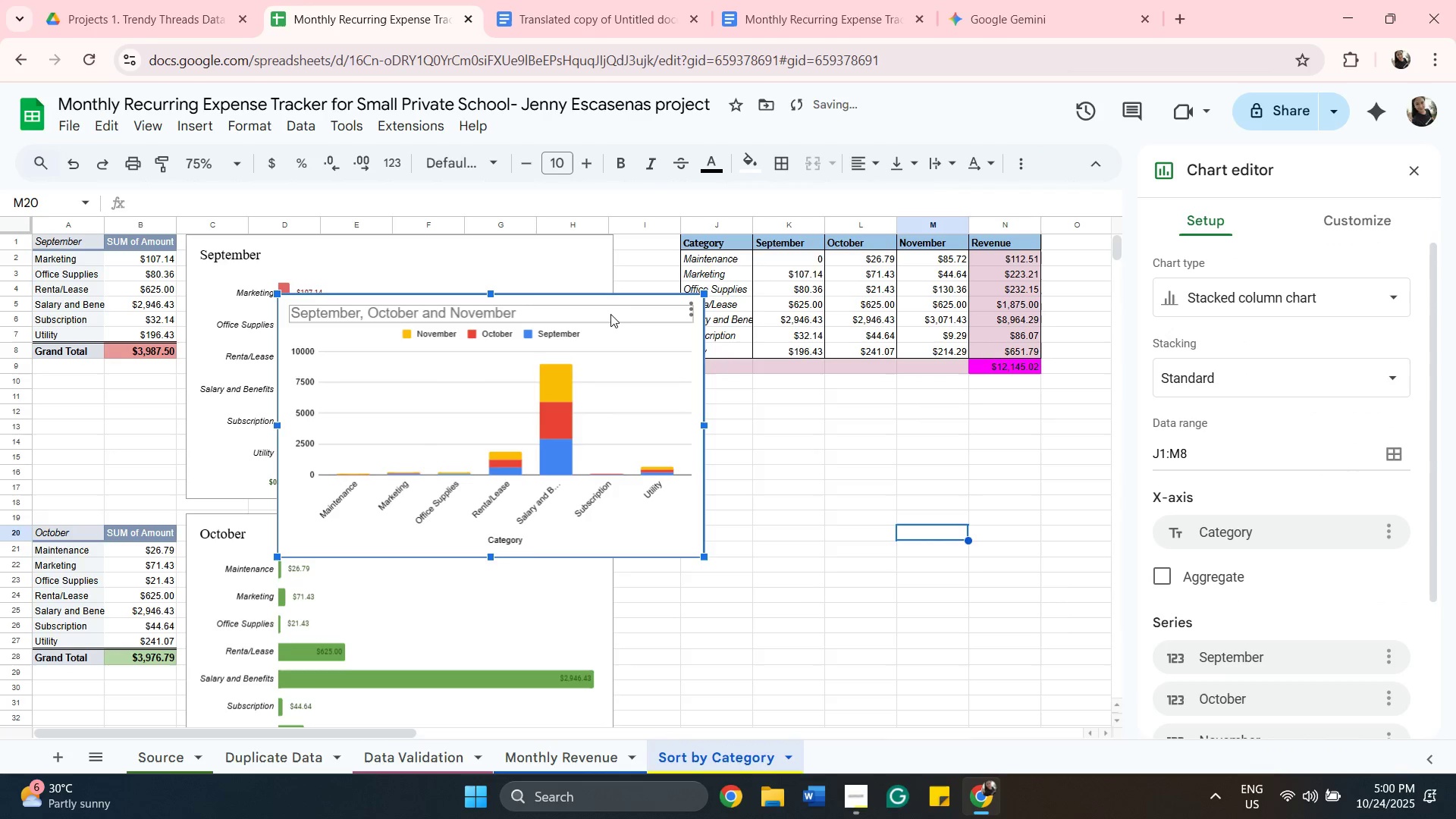 
left_click([610, 314])
 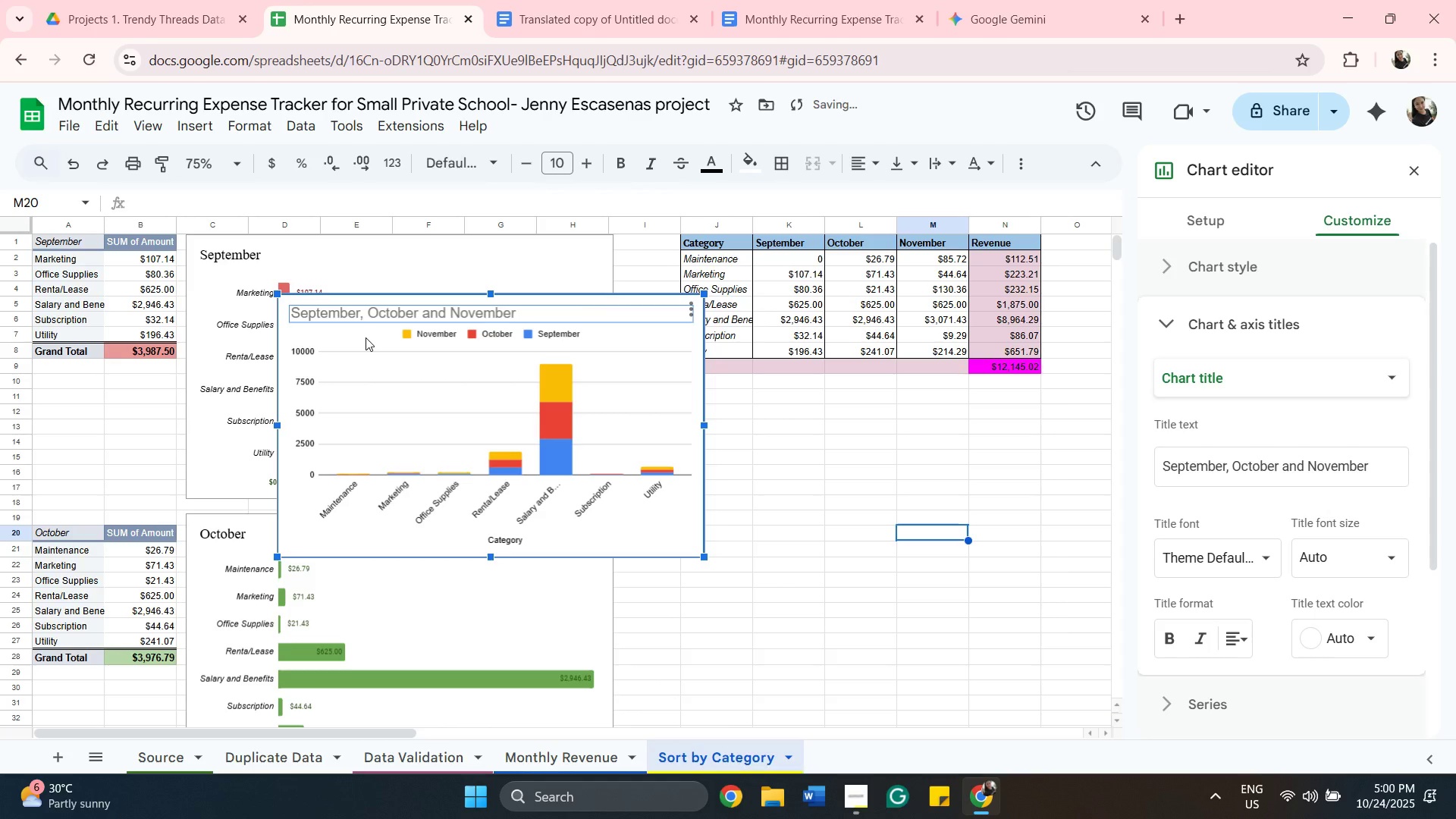 
left_click([366, 337])
 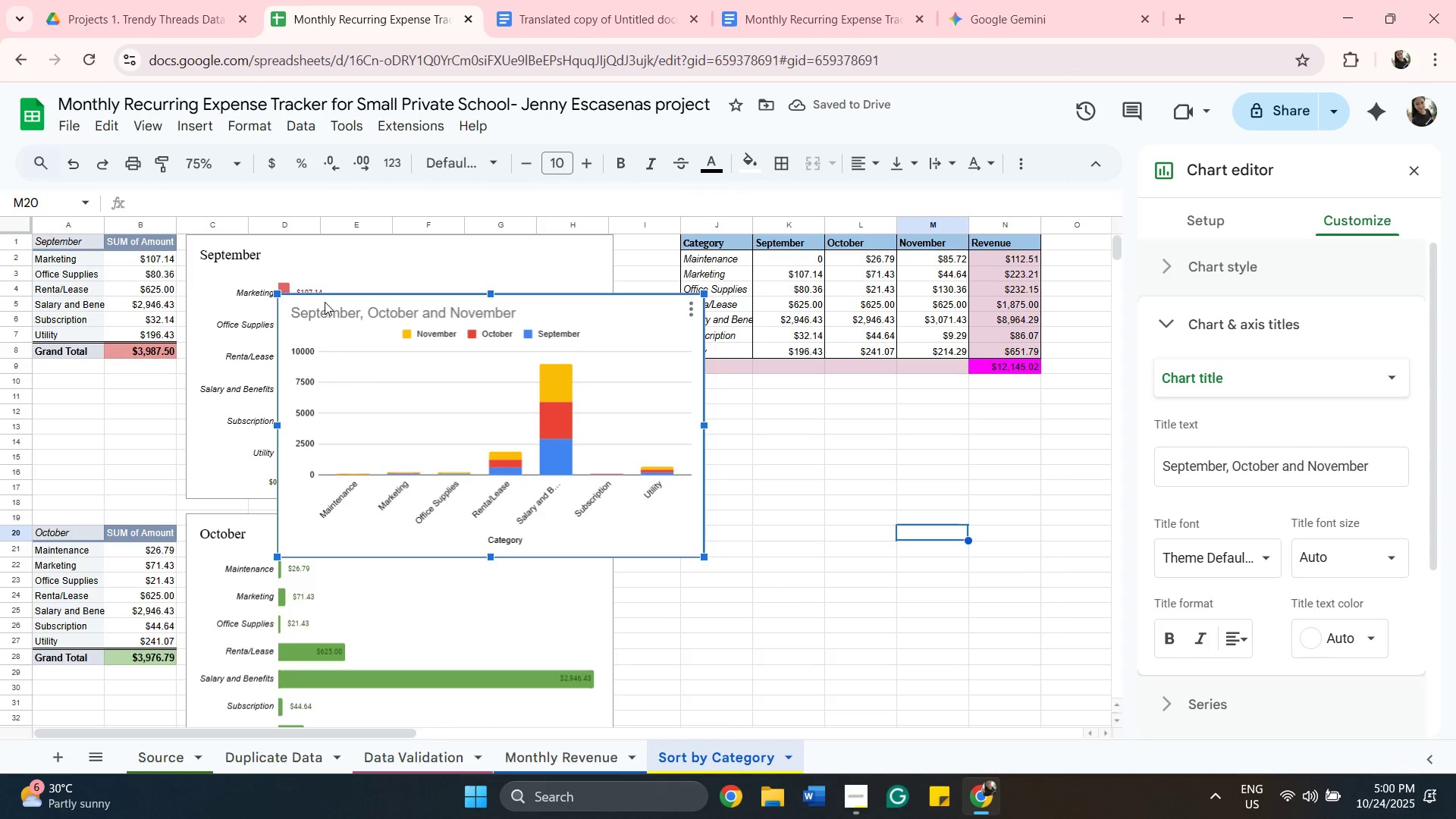 
left_click([325, 302])
 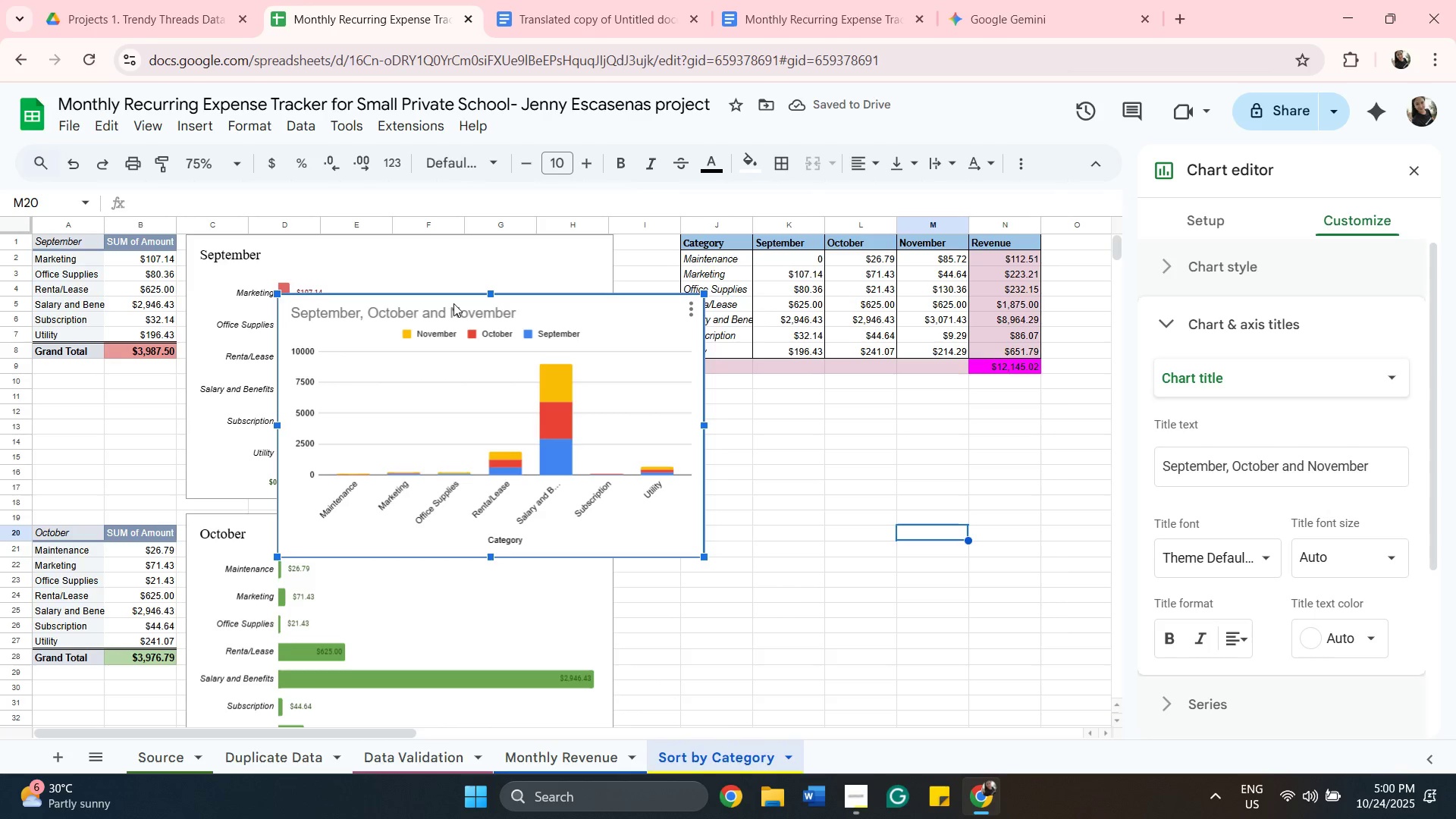 
left_click_drag(start_coordinate=[453, 303], to_coordinate=[856, 395])
 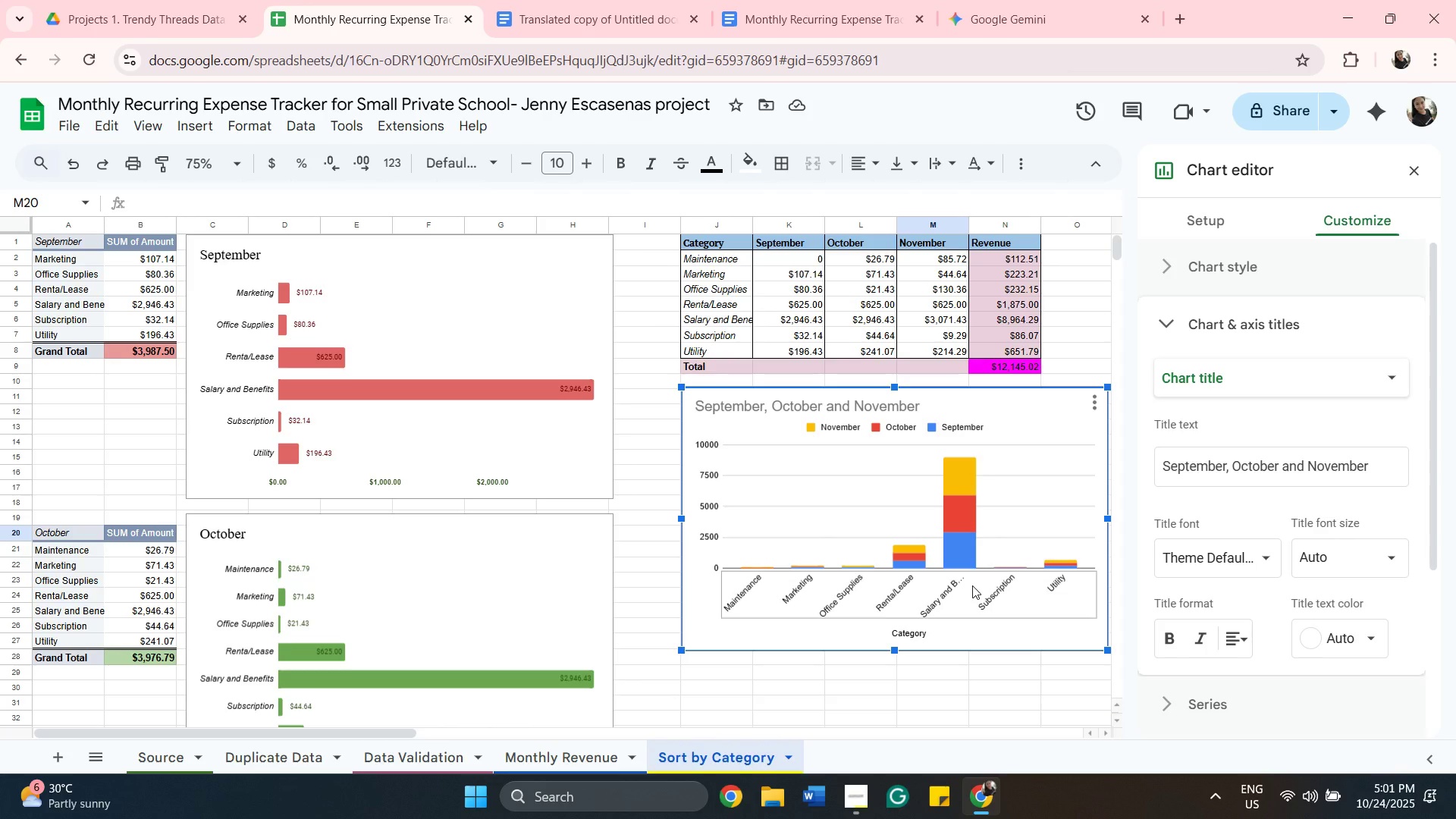 
wait(27.75)
 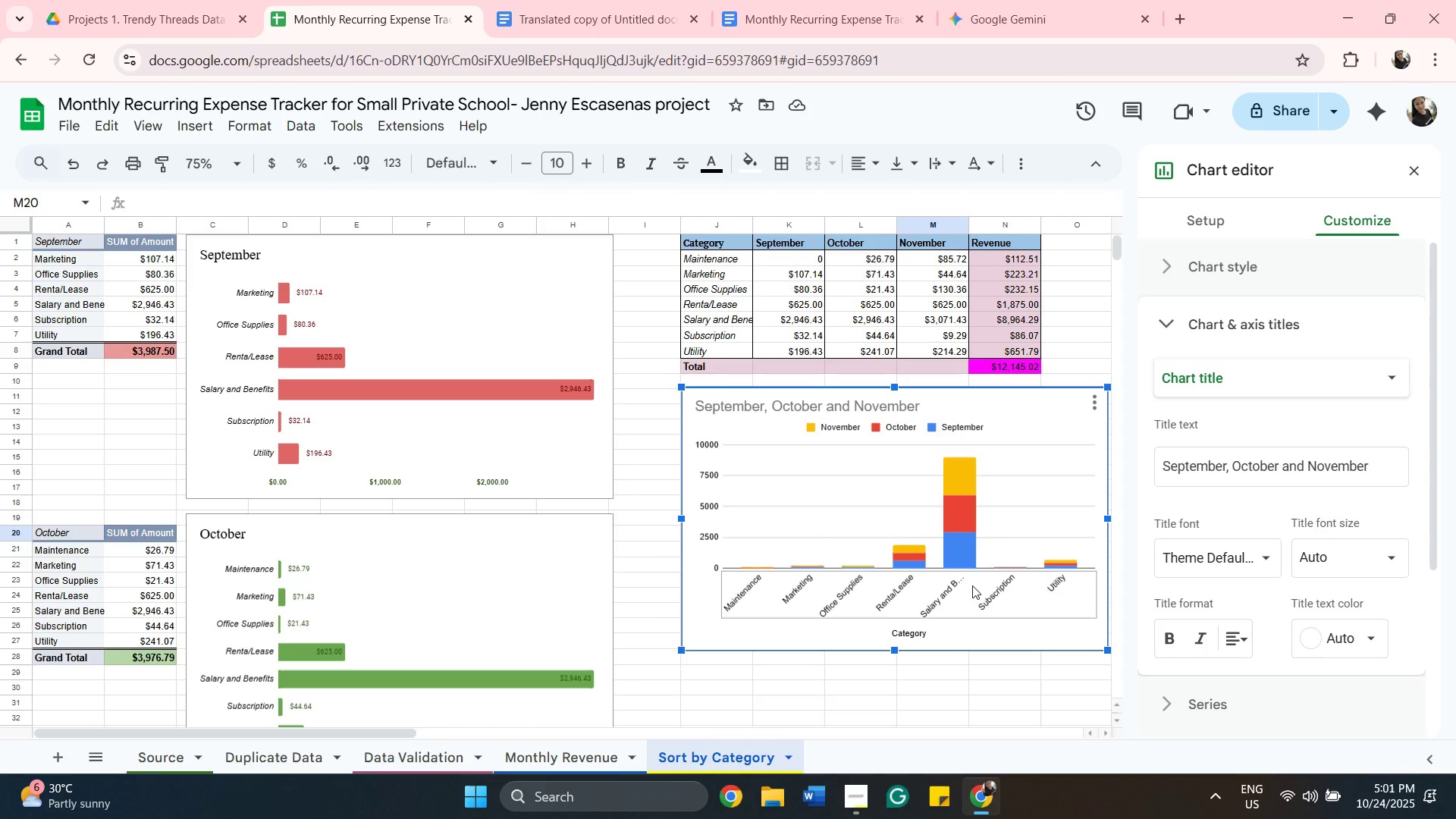 
left_click([1094, 401])